 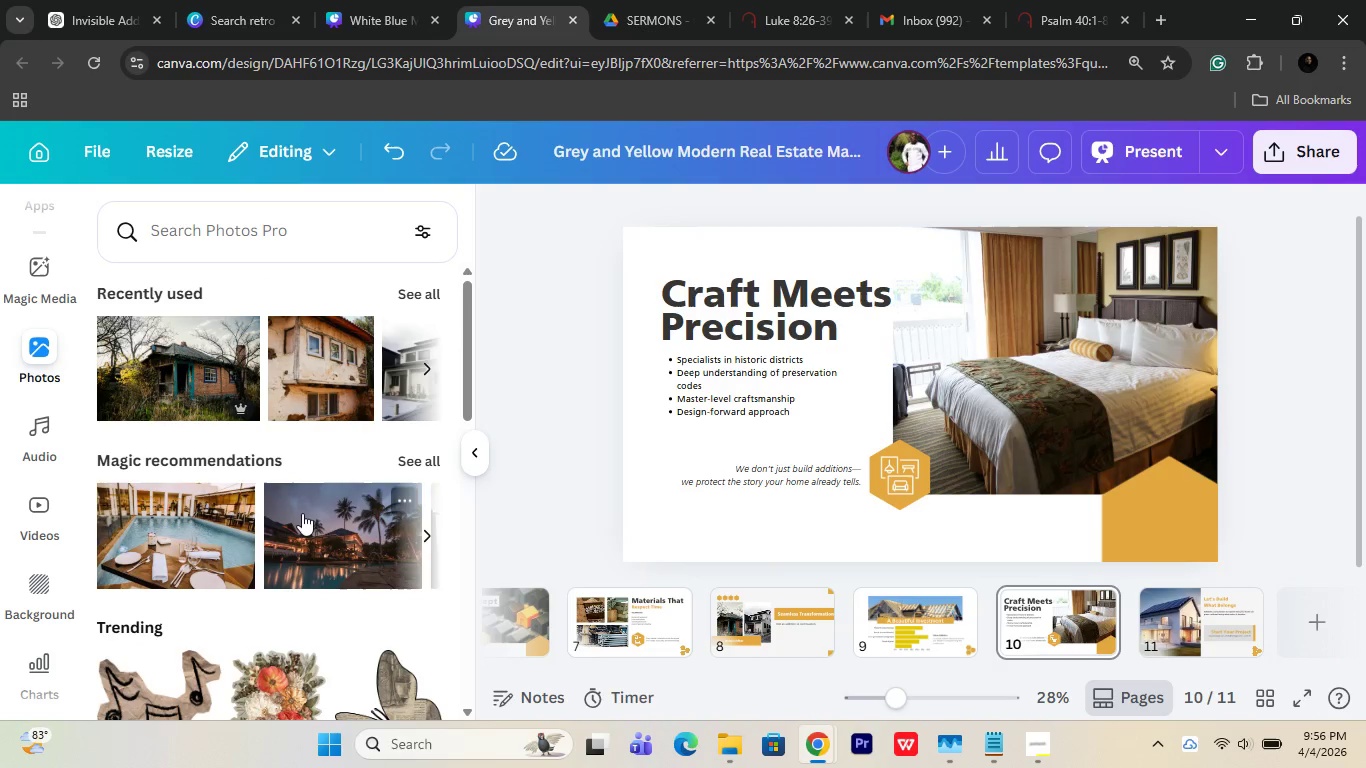 
left_click([271, 233])
 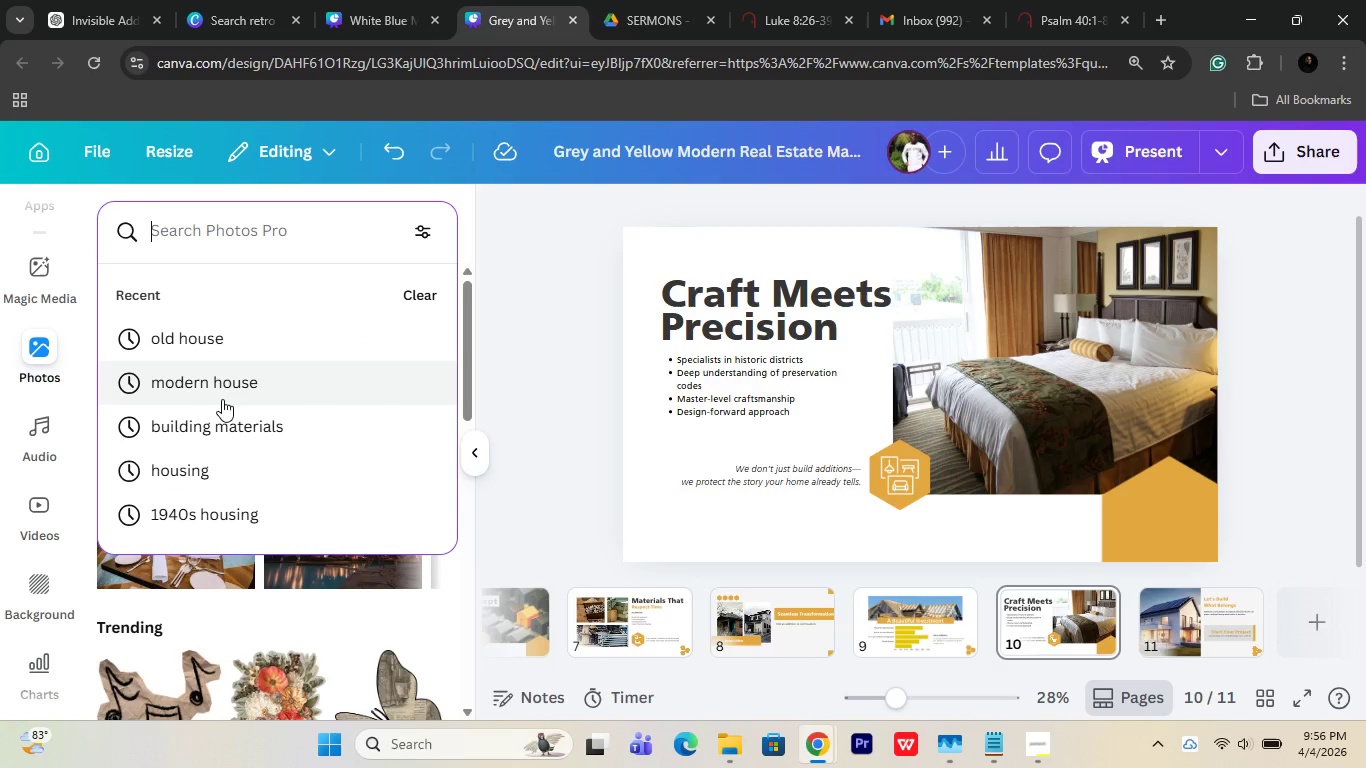 
left_click([225, 471])
 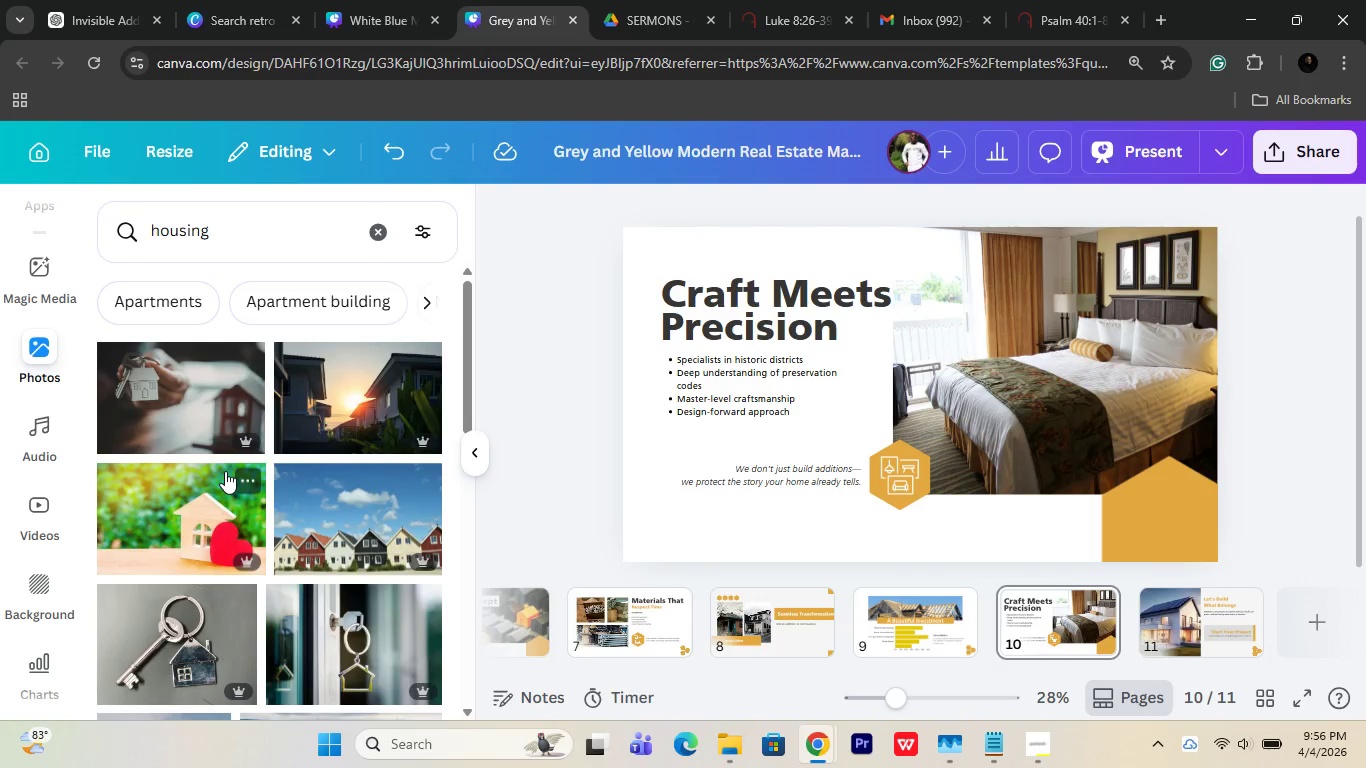 
wait(5.83)
 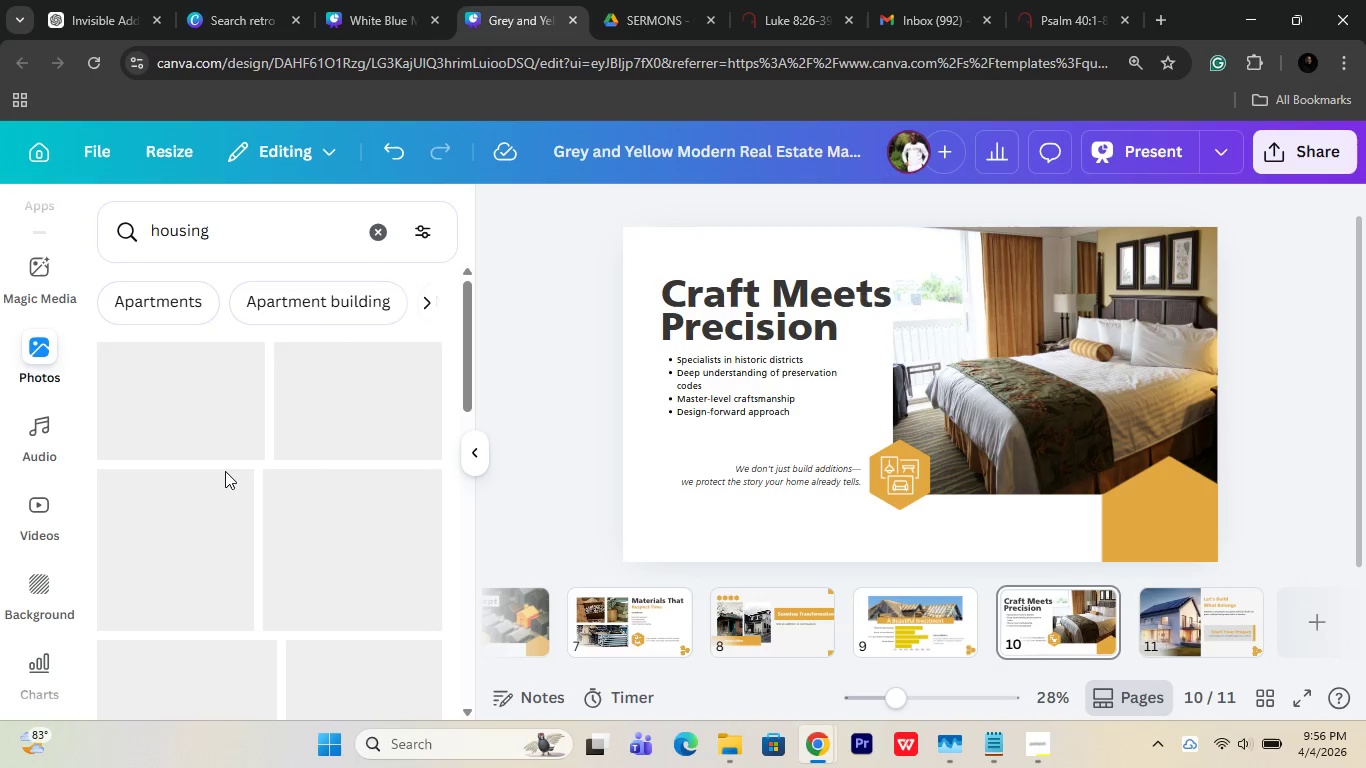 
scroll: coordinate [298, 503], scroll_direction: down, amount: 10.0
 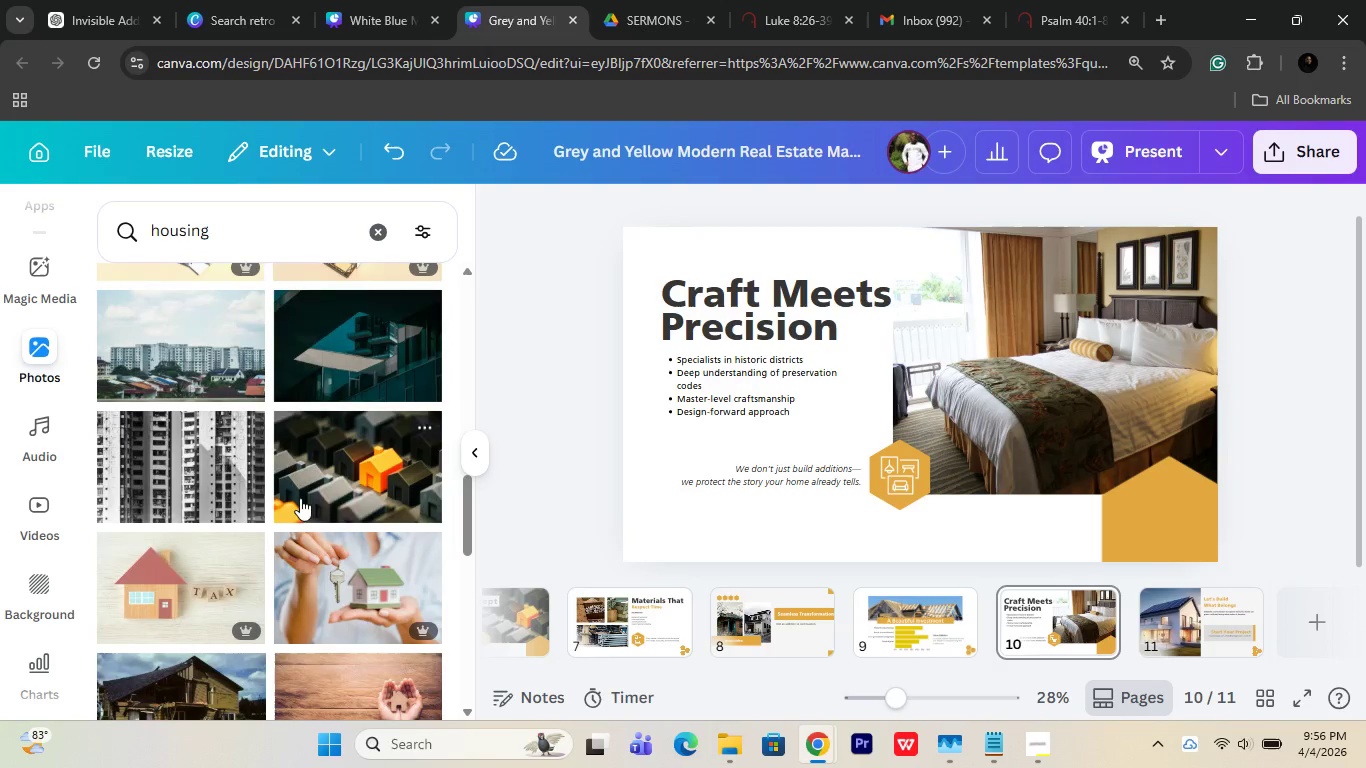 
scroll: coordinate [326, 504], scroll_direction: down, amount: 5.0
 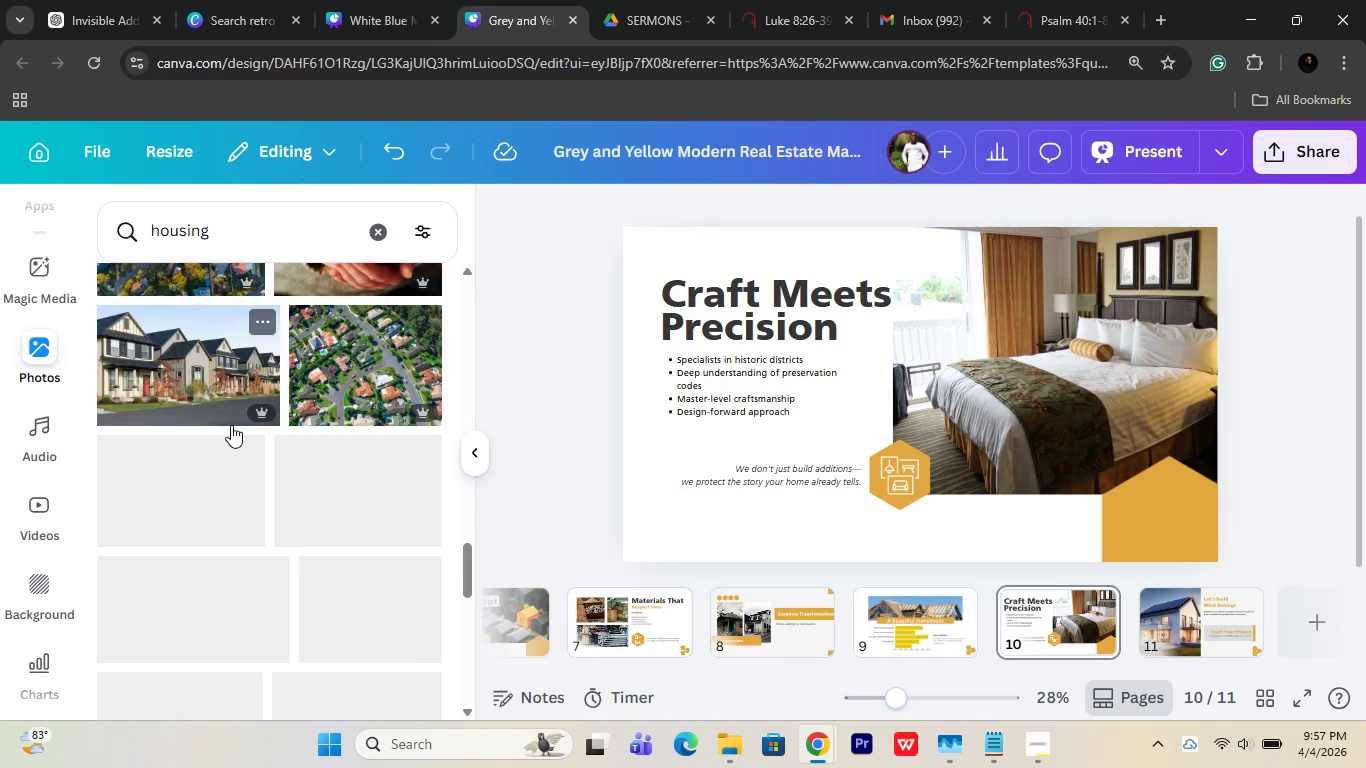 
wait(5.4)
 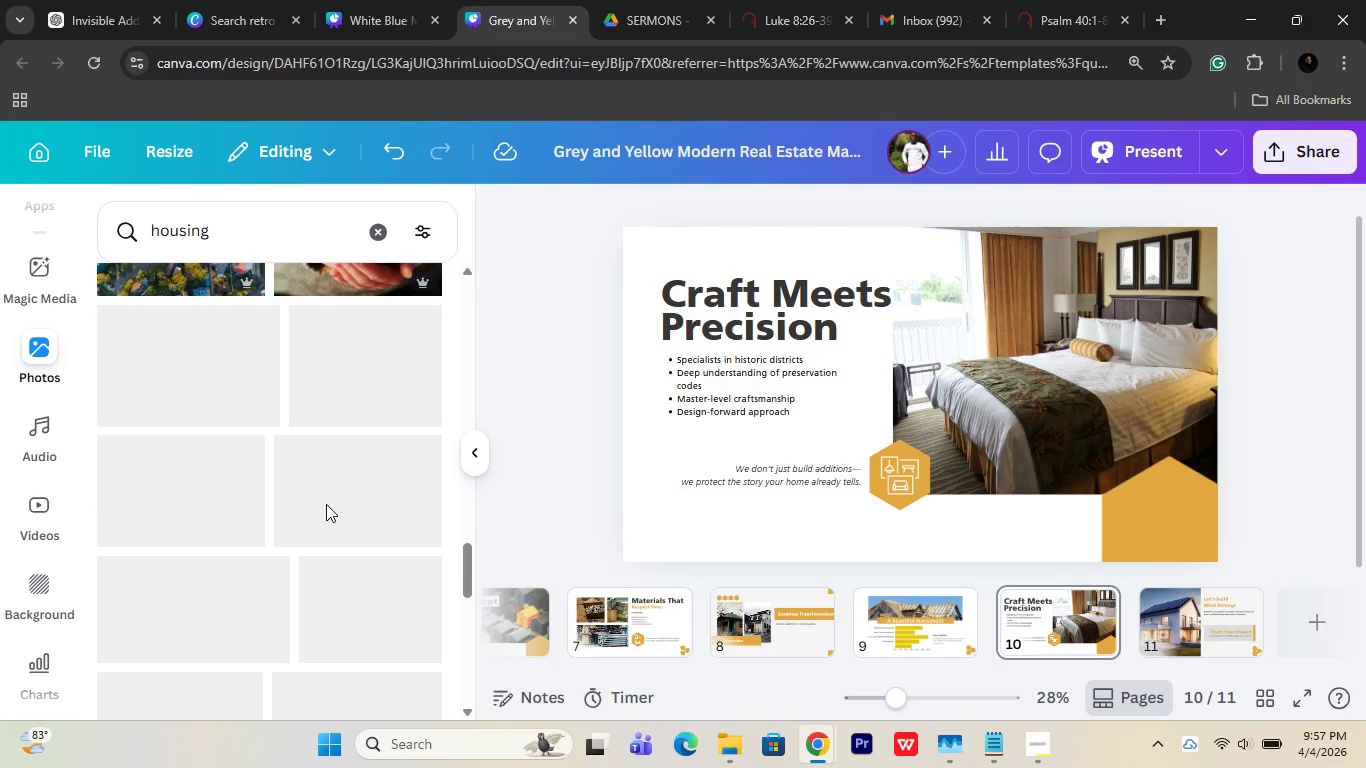 
scroll: coordinate [270, 459], scroll_direction: down, amount: 4.0
 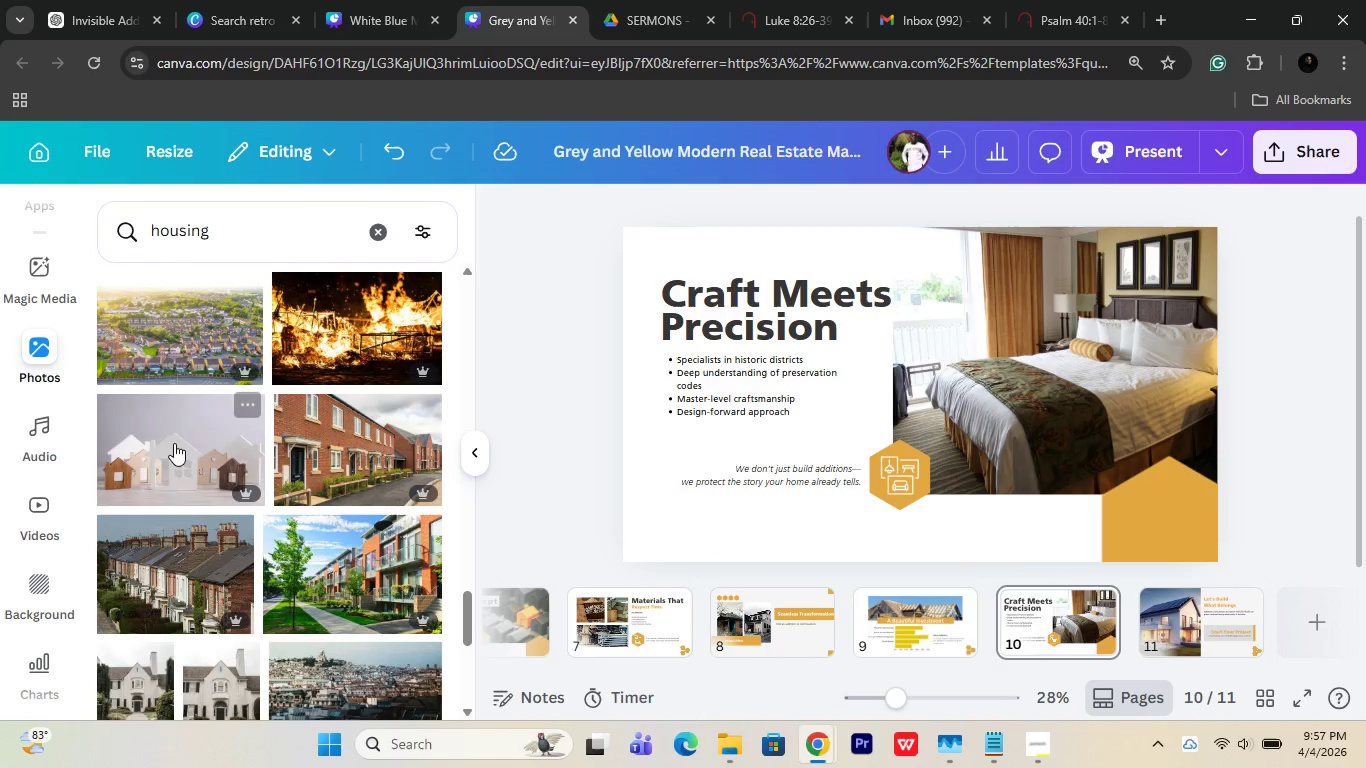 
left_click_drag(start_coordinate=[158, 431], to_coordinate=[1013, 414])
 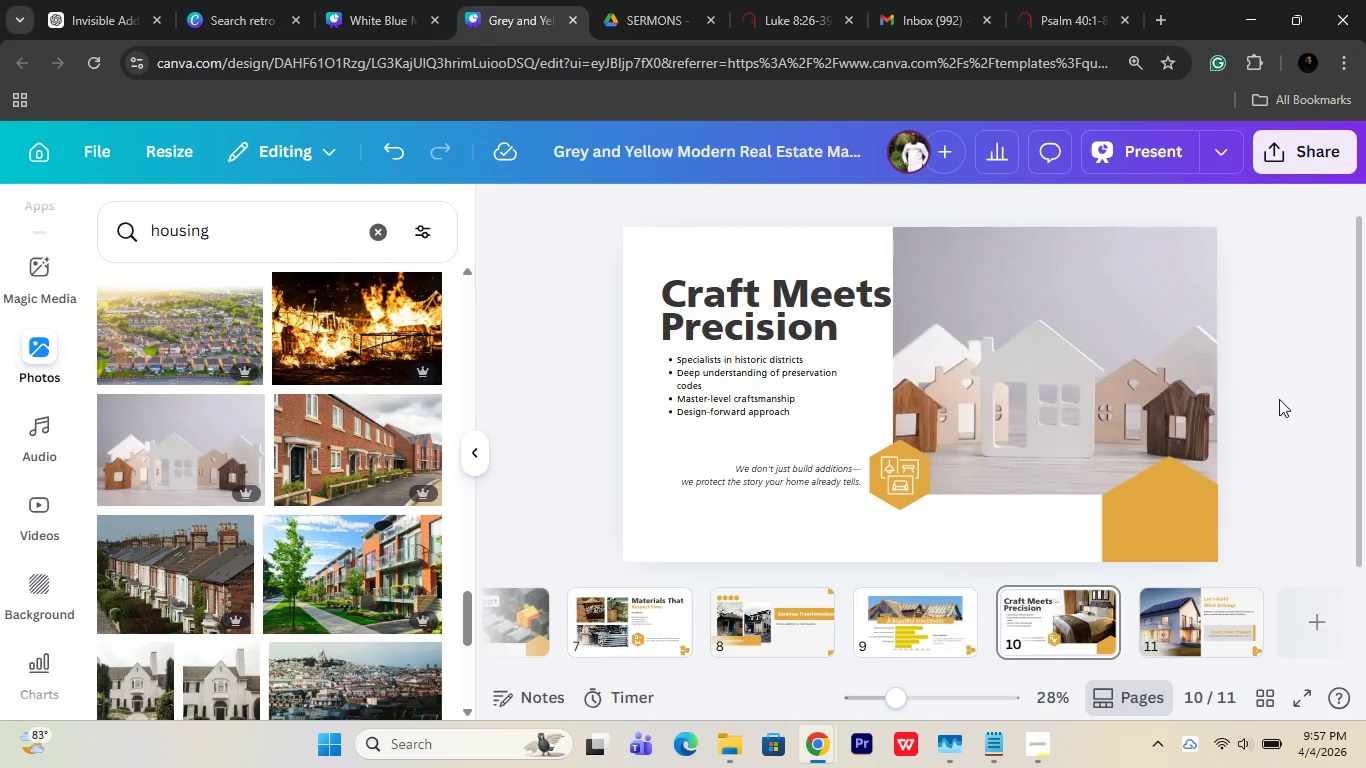 
left_click([1279, 399])
 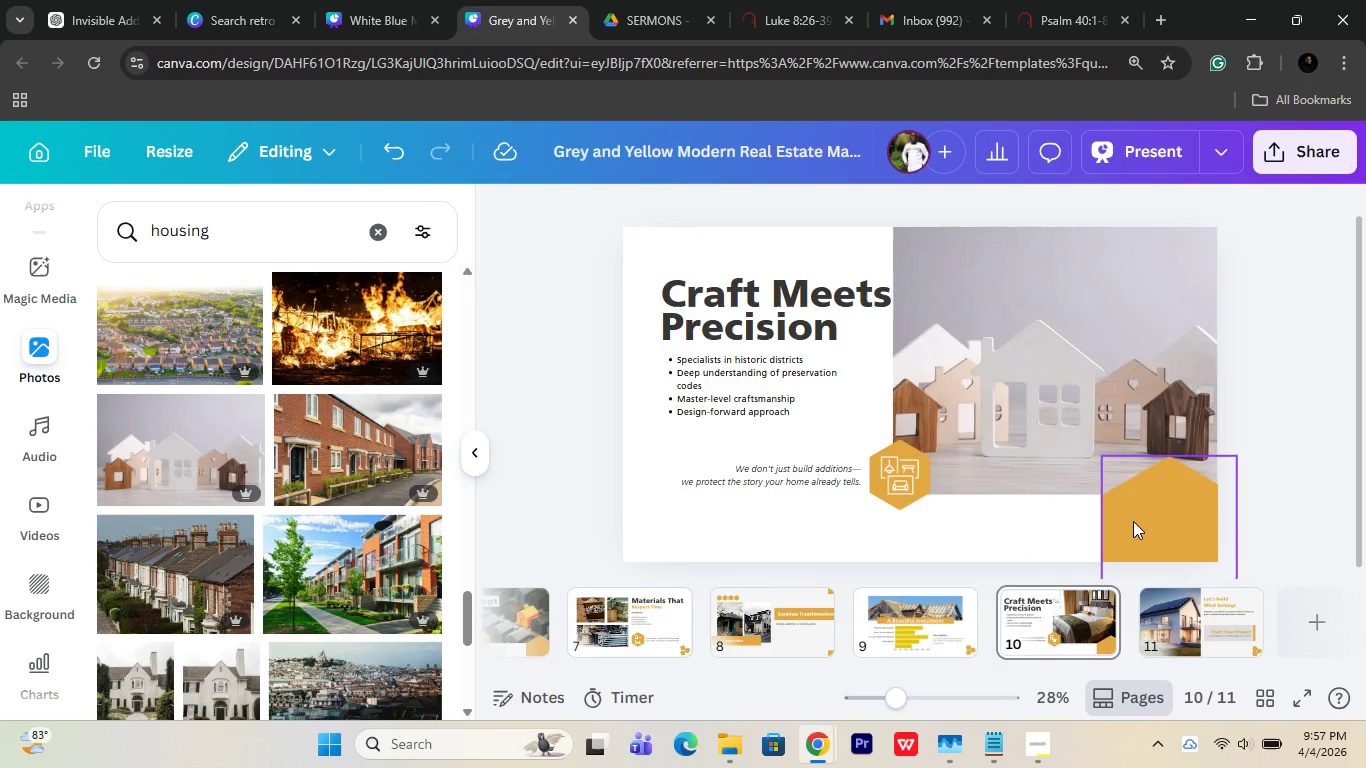 
double_click([1151, 494])
 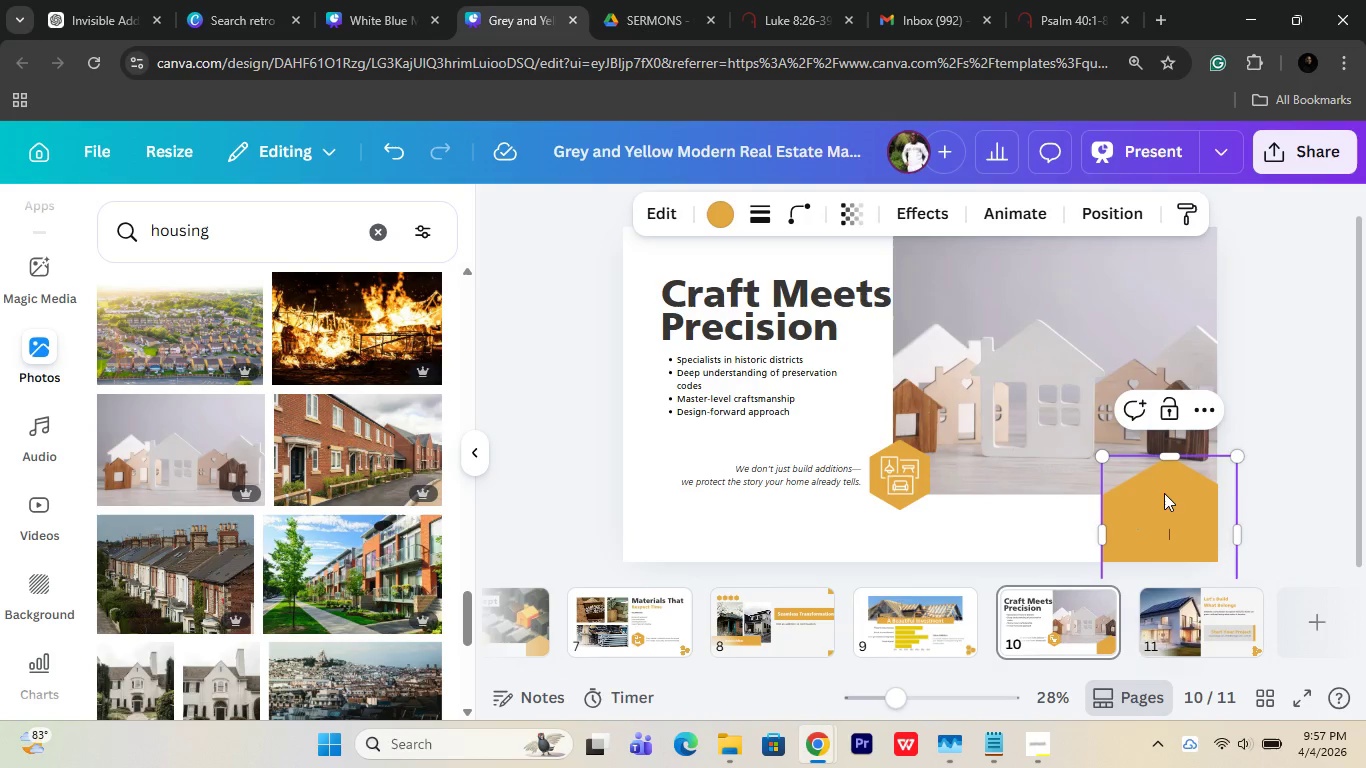 
left_click([1275, 371])
 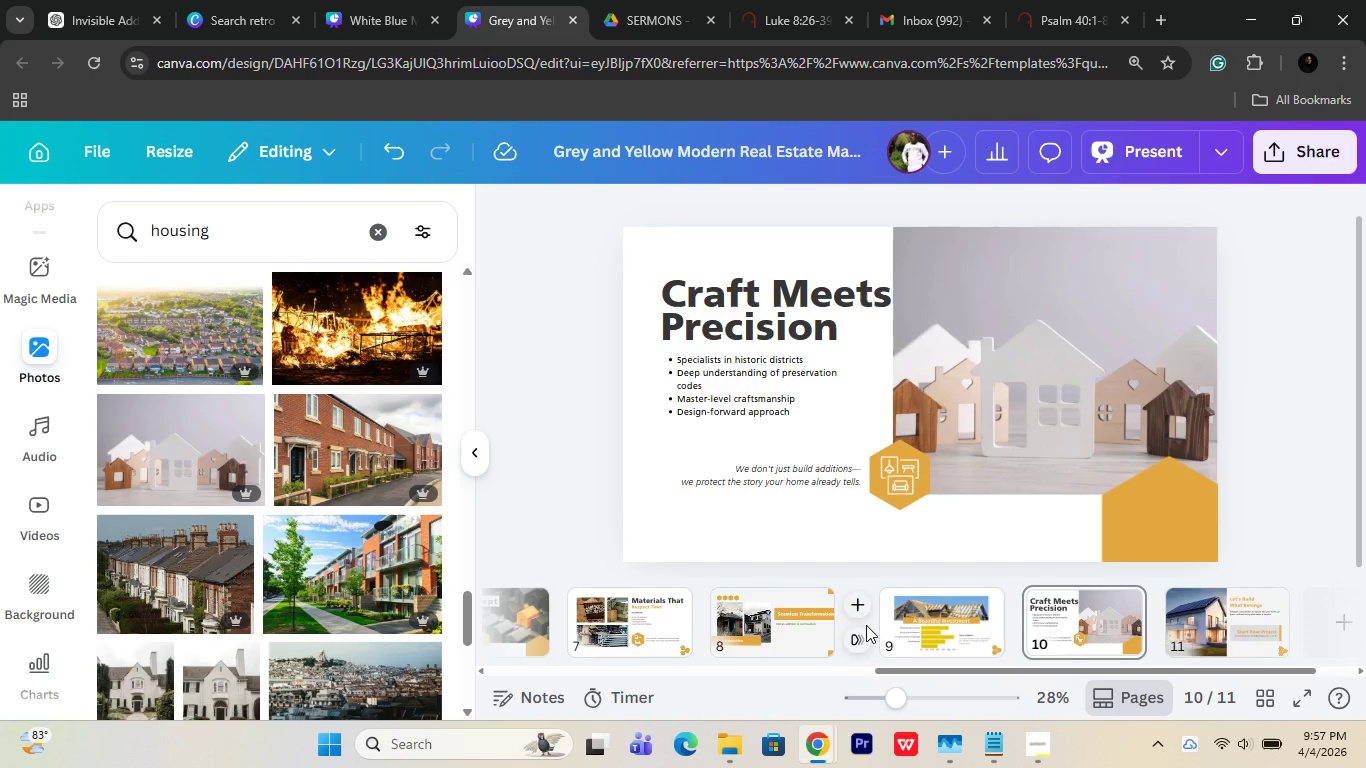 
scroll: coordinate [1097, 616], scroll_direction: down, amount: 3.0
 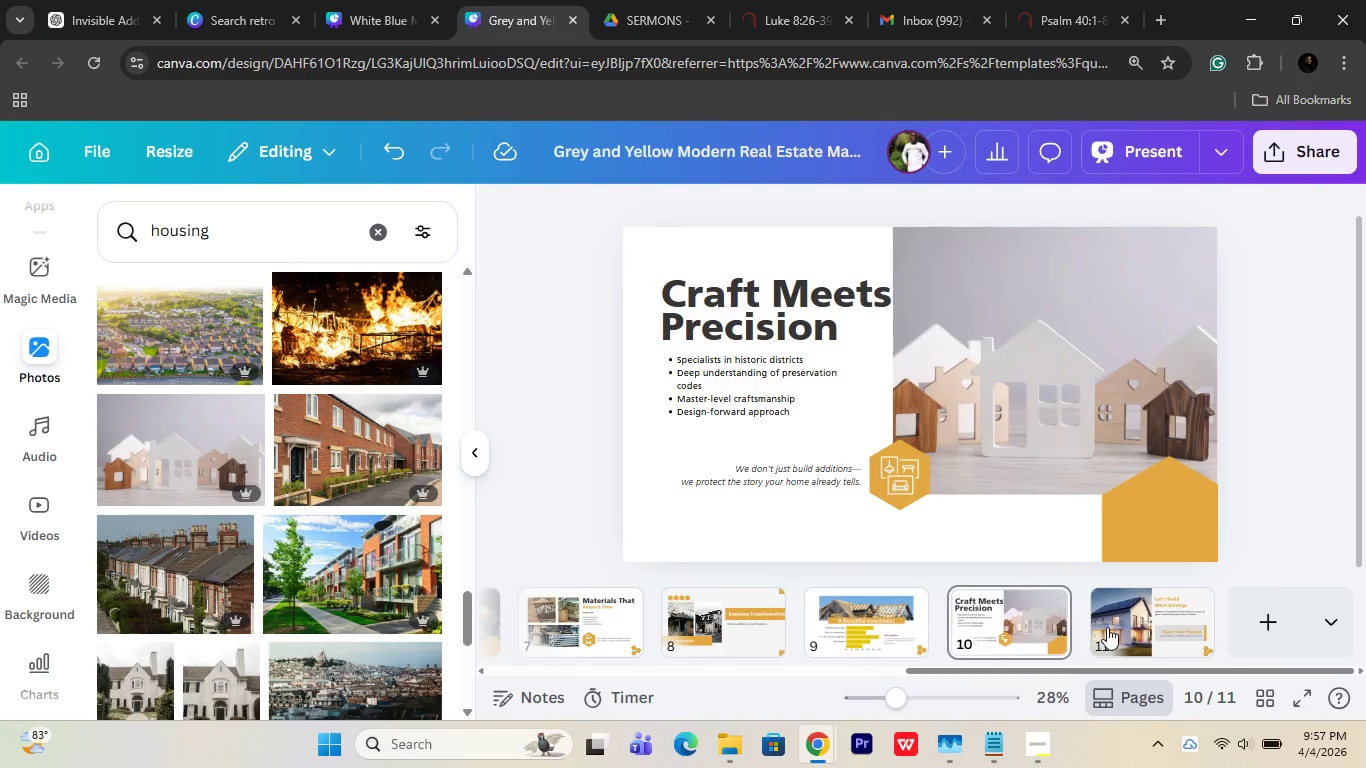 
left_click([1107, 627])
 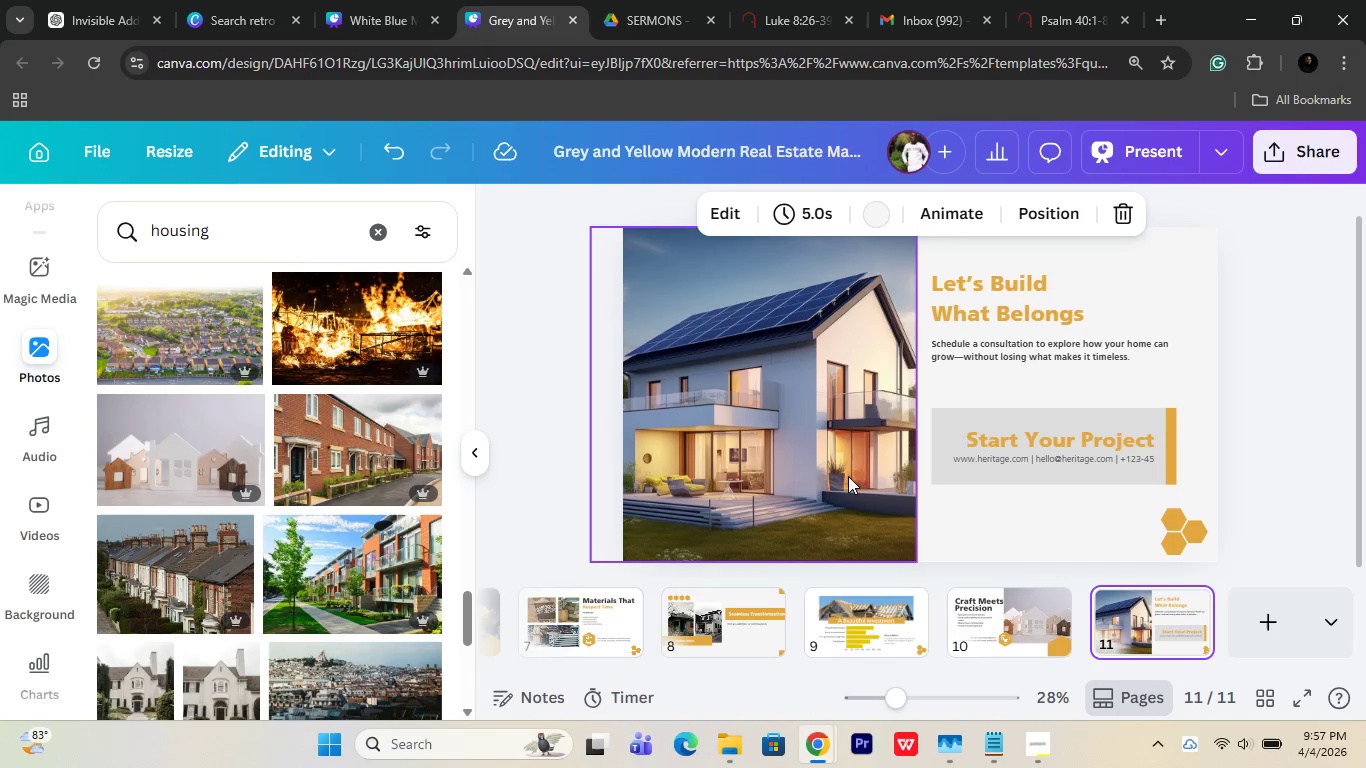 
wait(7.2)
 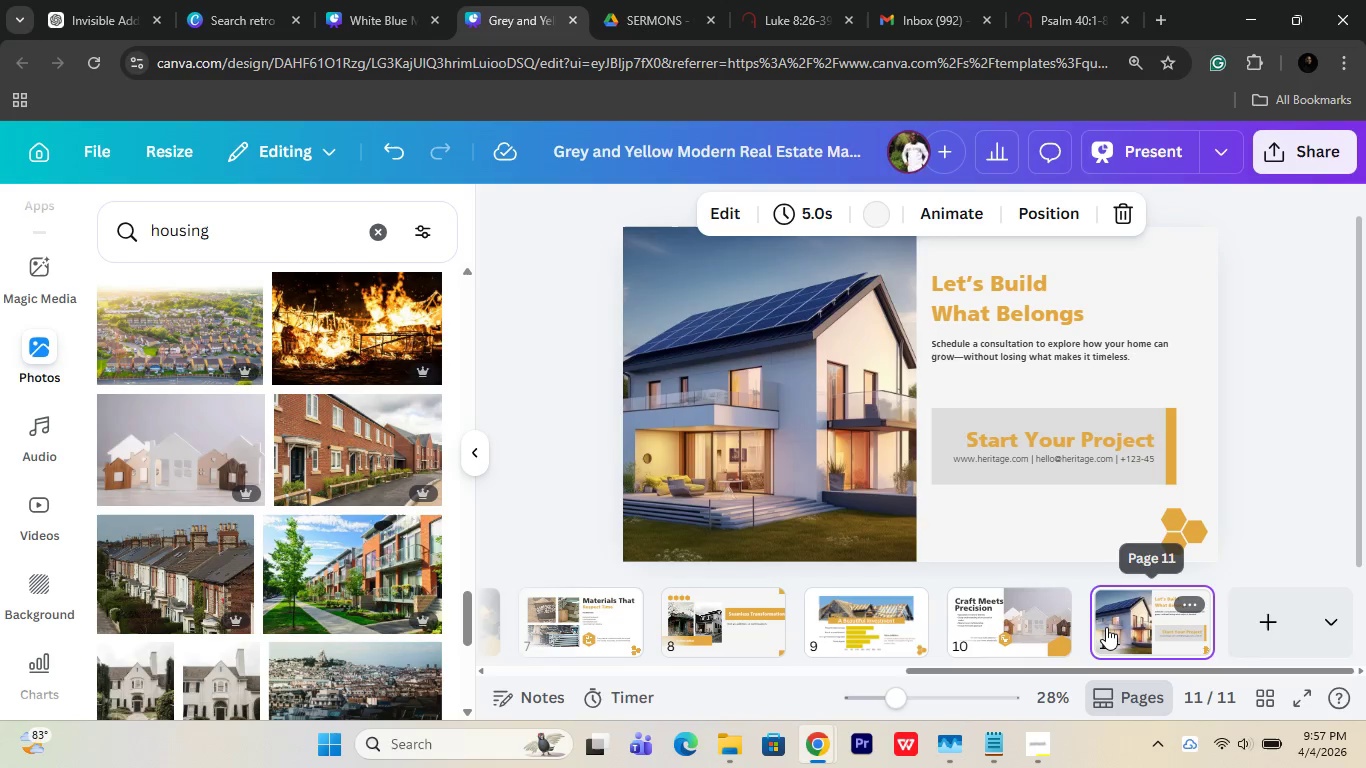 
scroll: coordinate [1137, 635], scroll_direction: down, amount: 1.0
 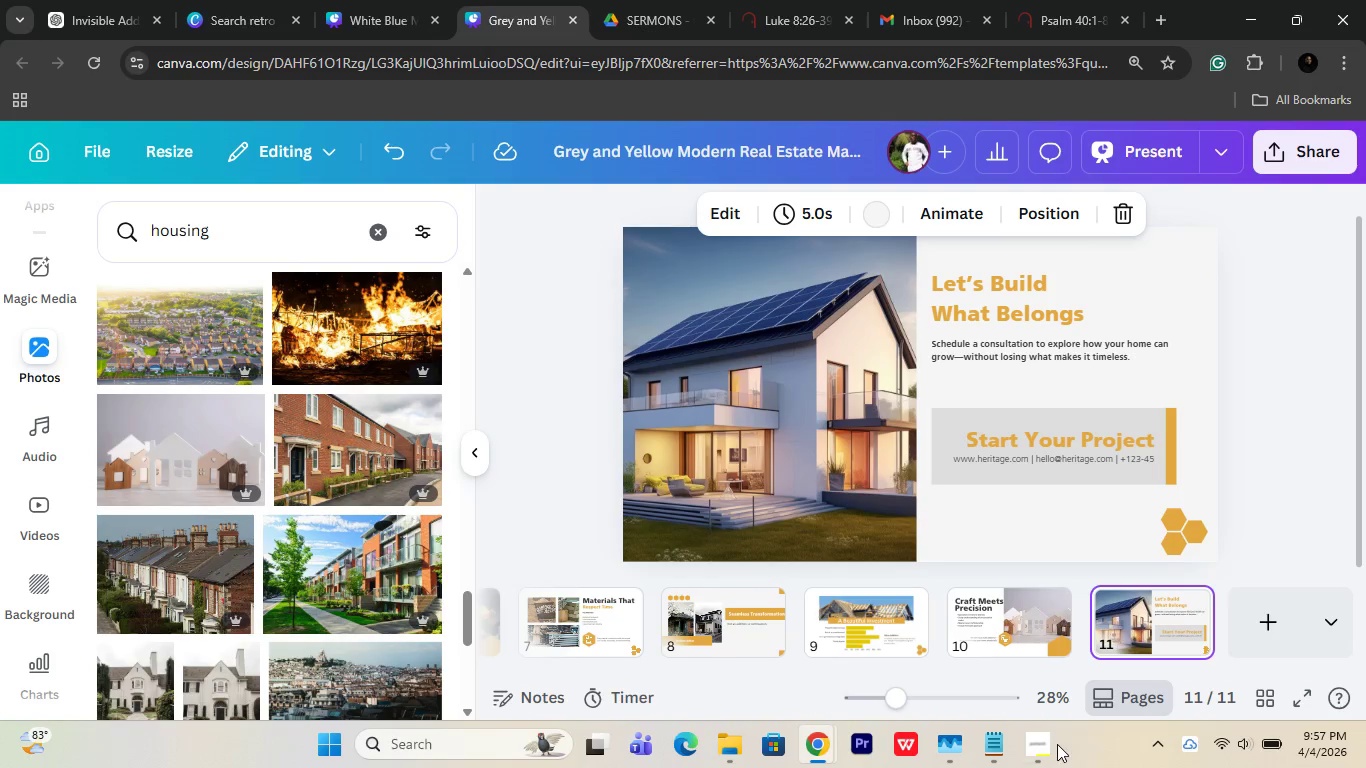 
left_click([1057, 744])